 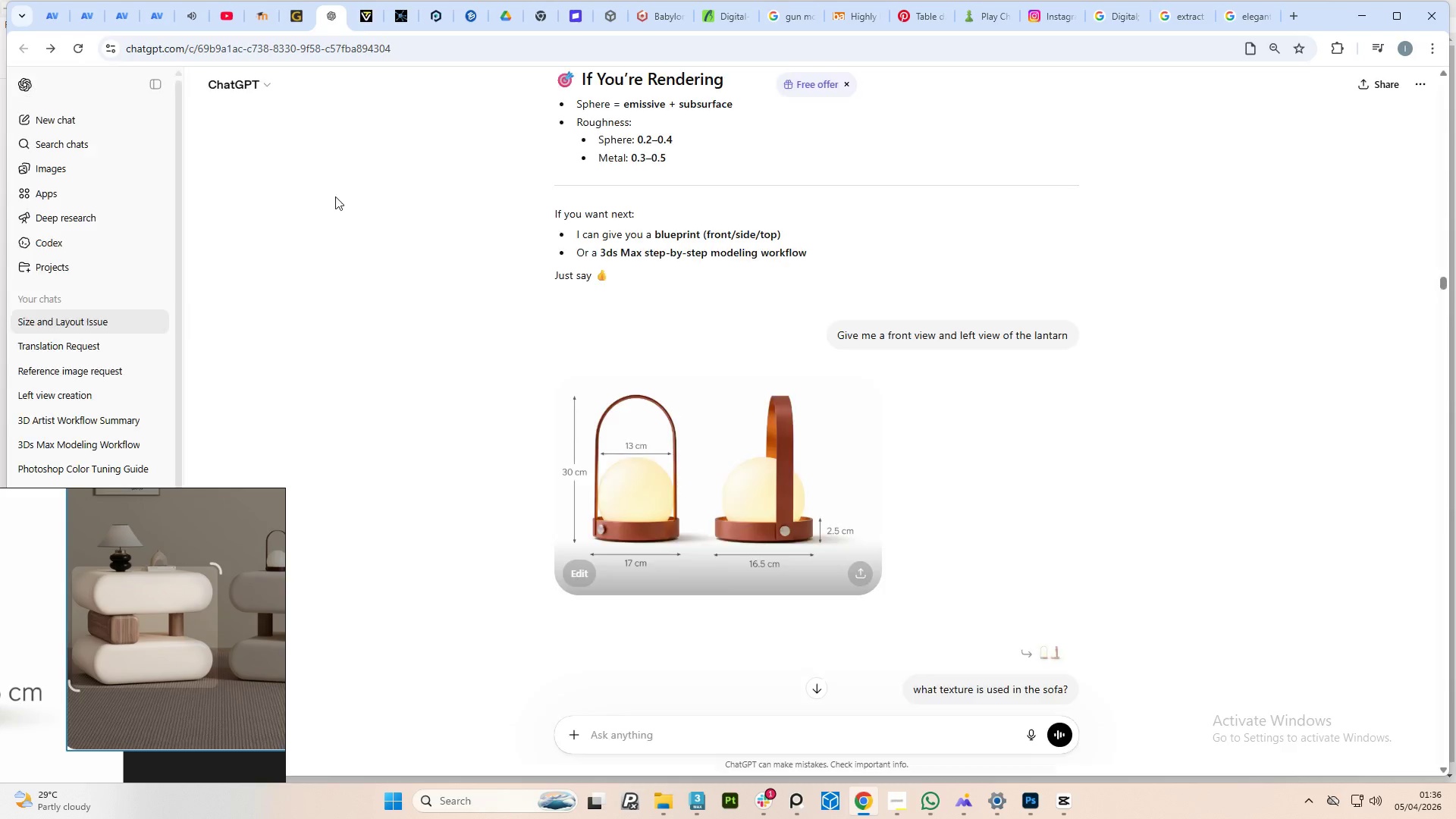 
left_click([664, 733])
 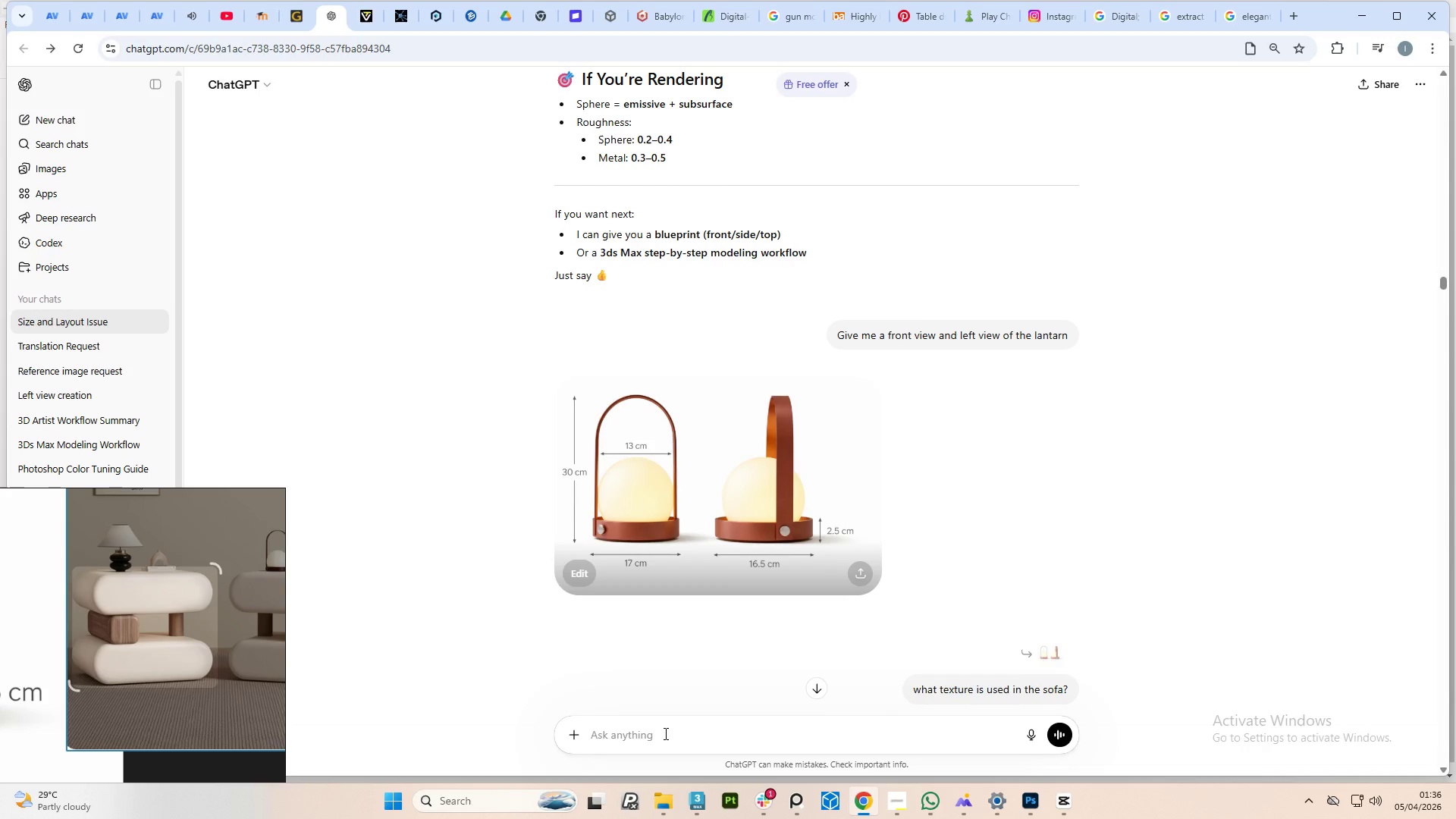 
type(create an image wityh )
key(Backspace)
key(Backspace)
key(Backspace)
key(Backspace)
type(th thia )
key(Backspace)
key(Backspace)
type(s referencxe)
key(Backspace)
key(Backspace)
type(e)
 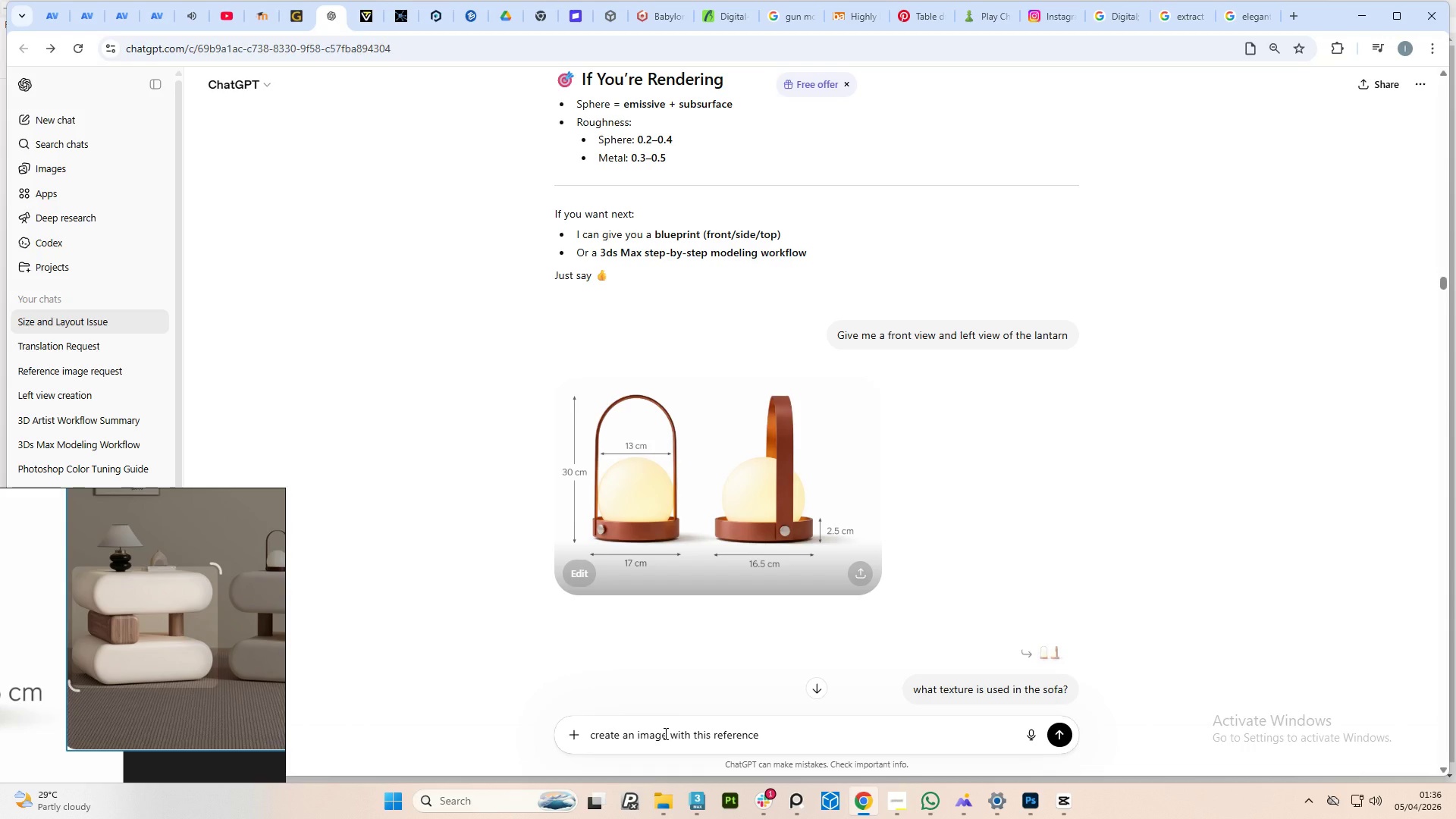 
key(Enter)
 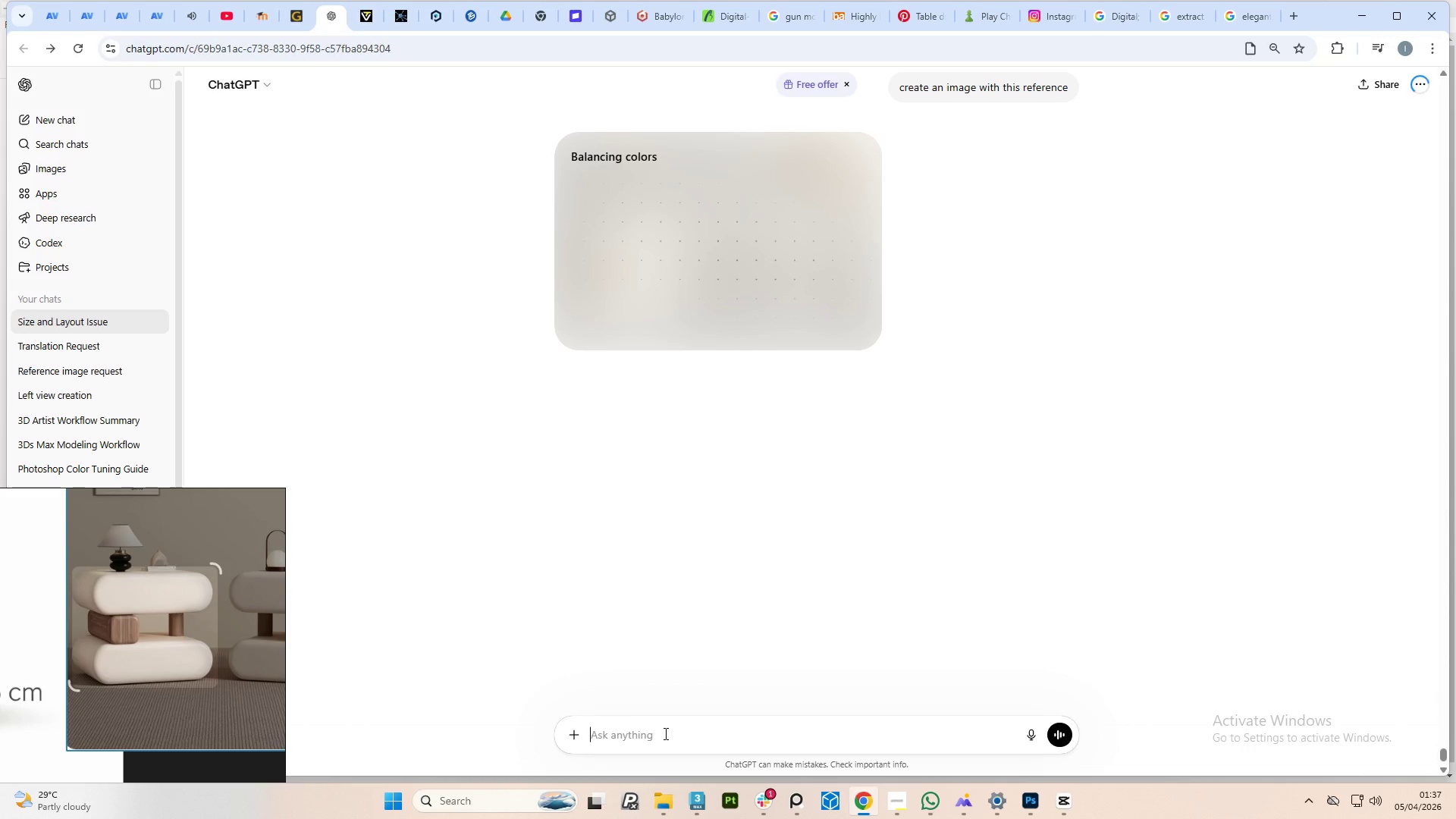 
wait(42.59)
 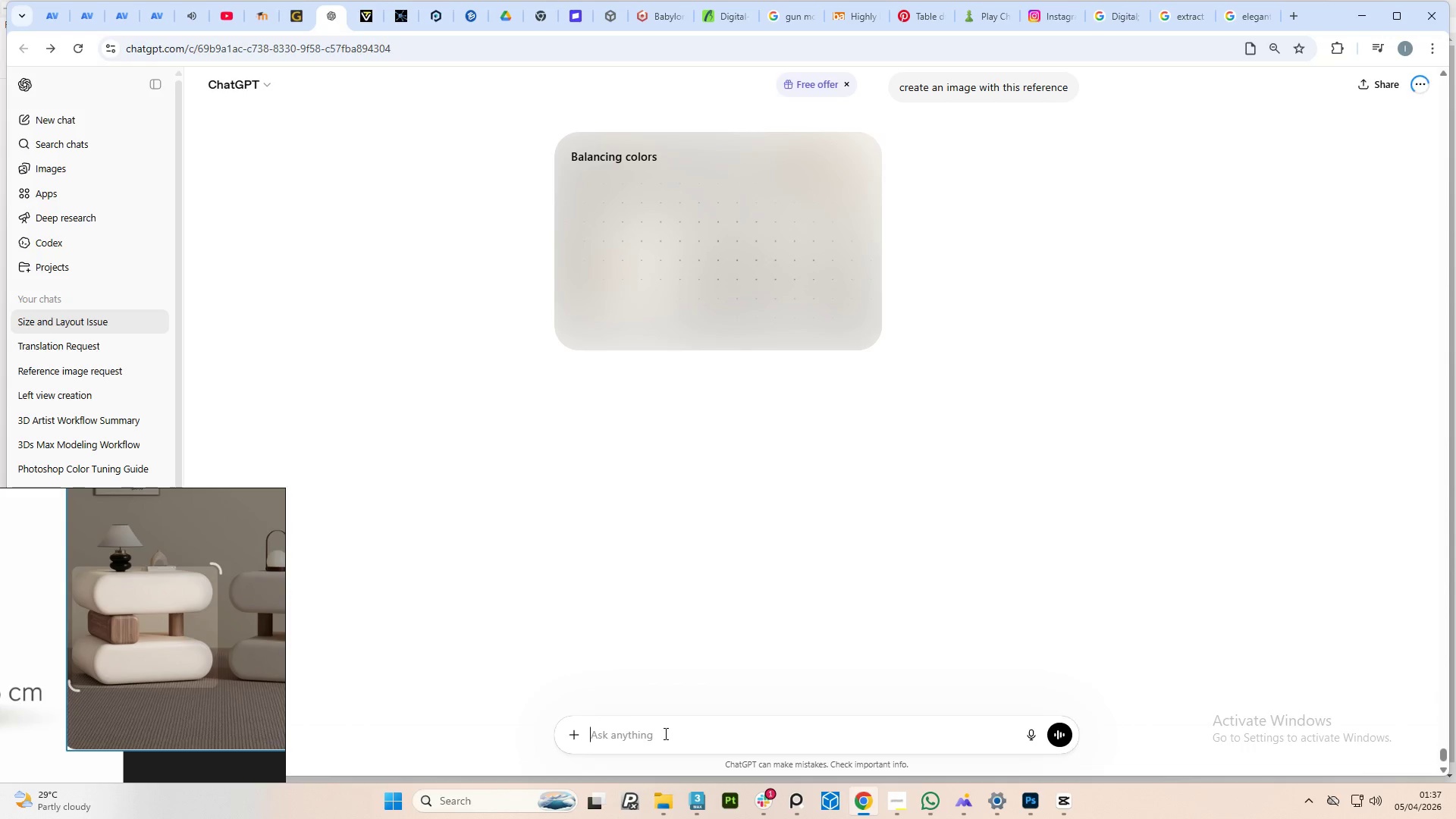 
left_click([1357, 10])